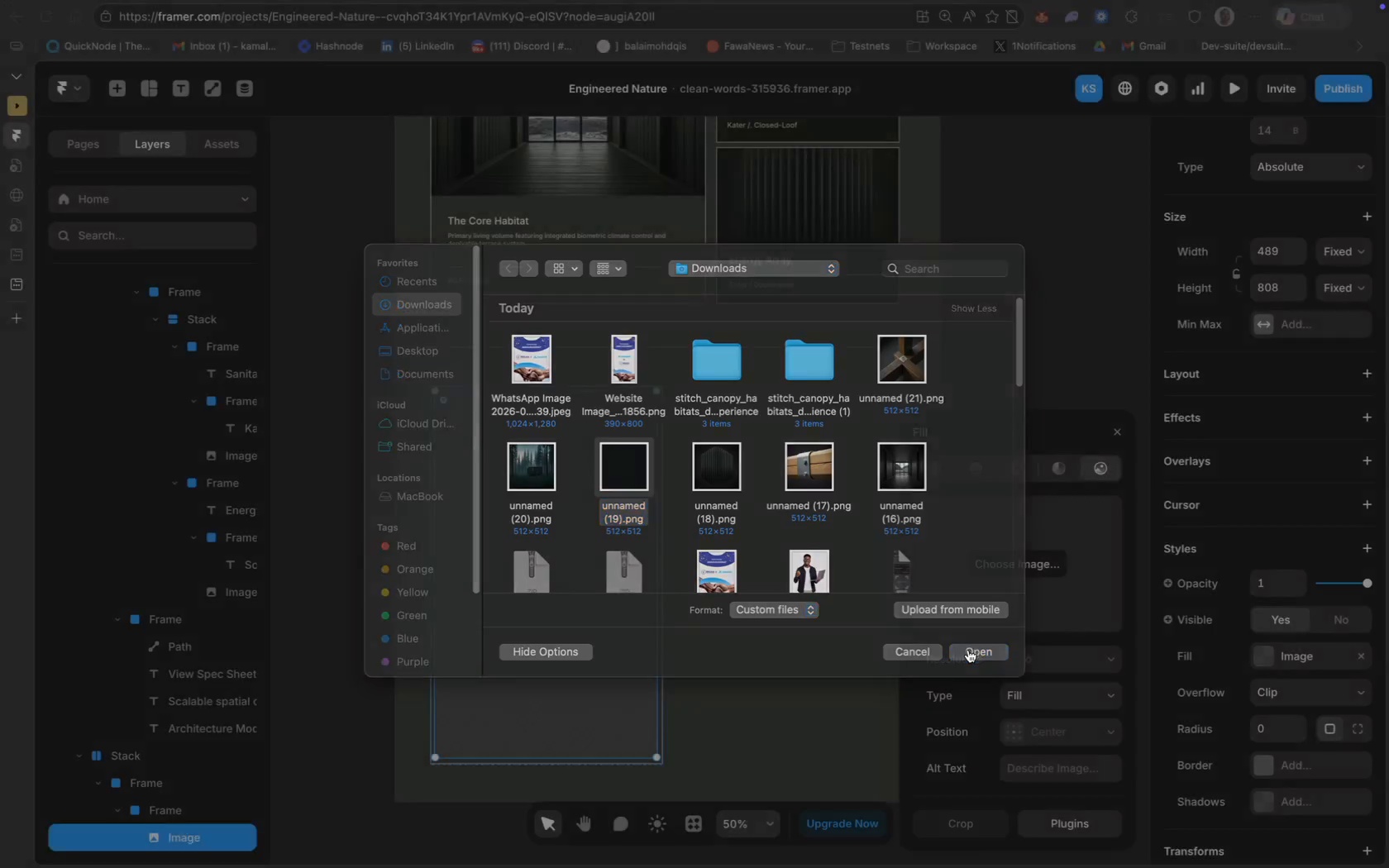 
left_click([1314, 772])
 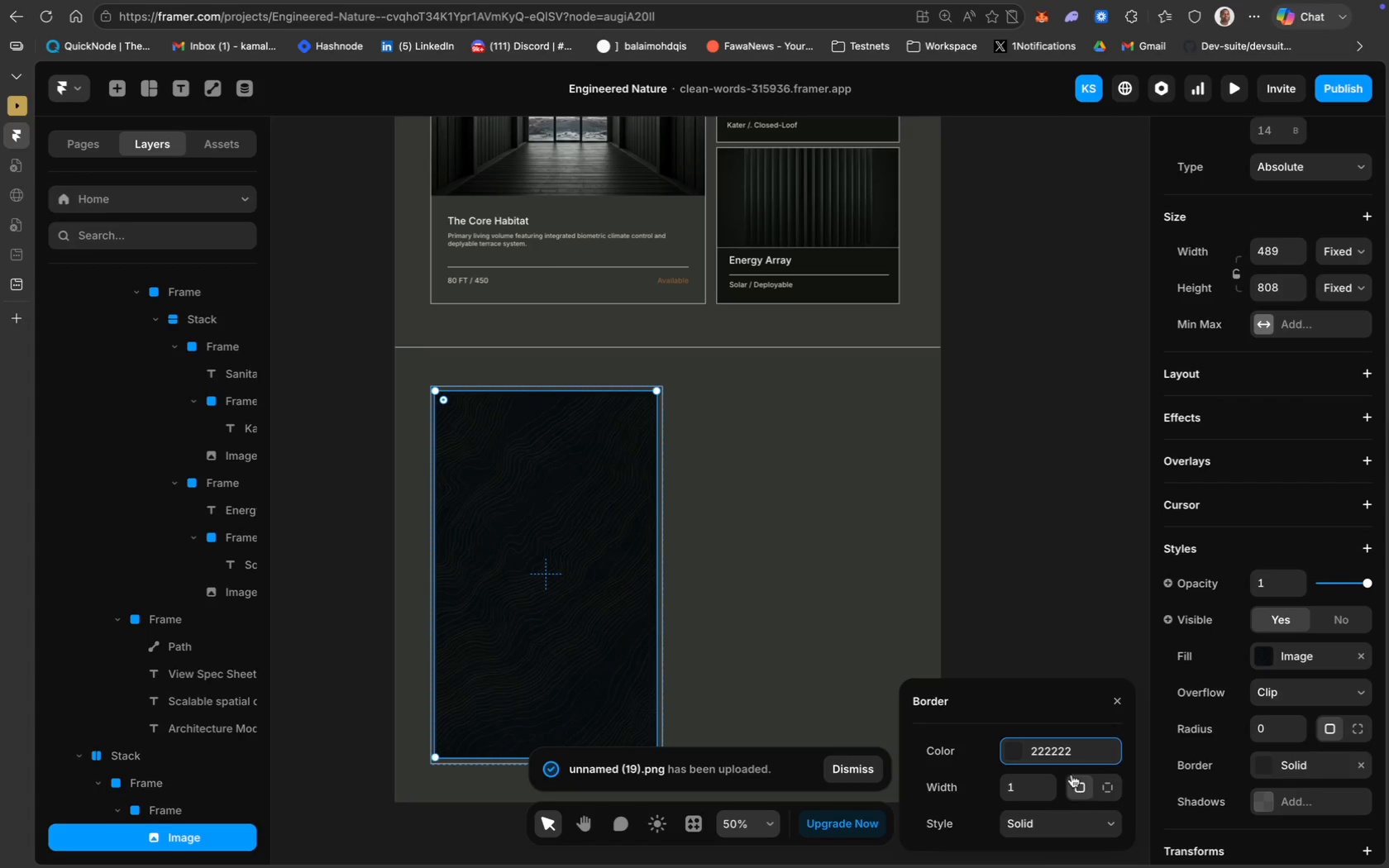 
wait(5.61)
 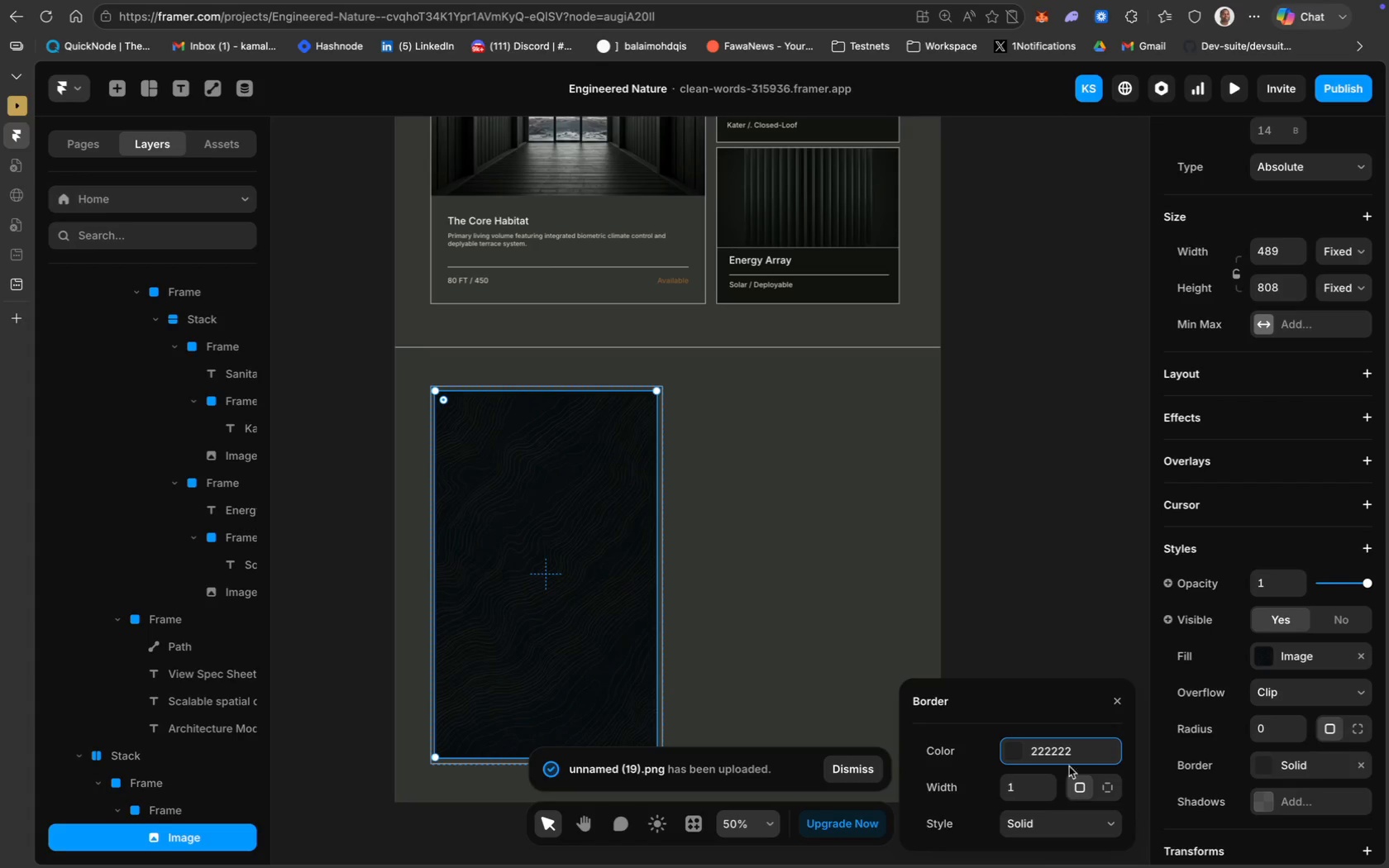 
mouse_move([967, 763])
 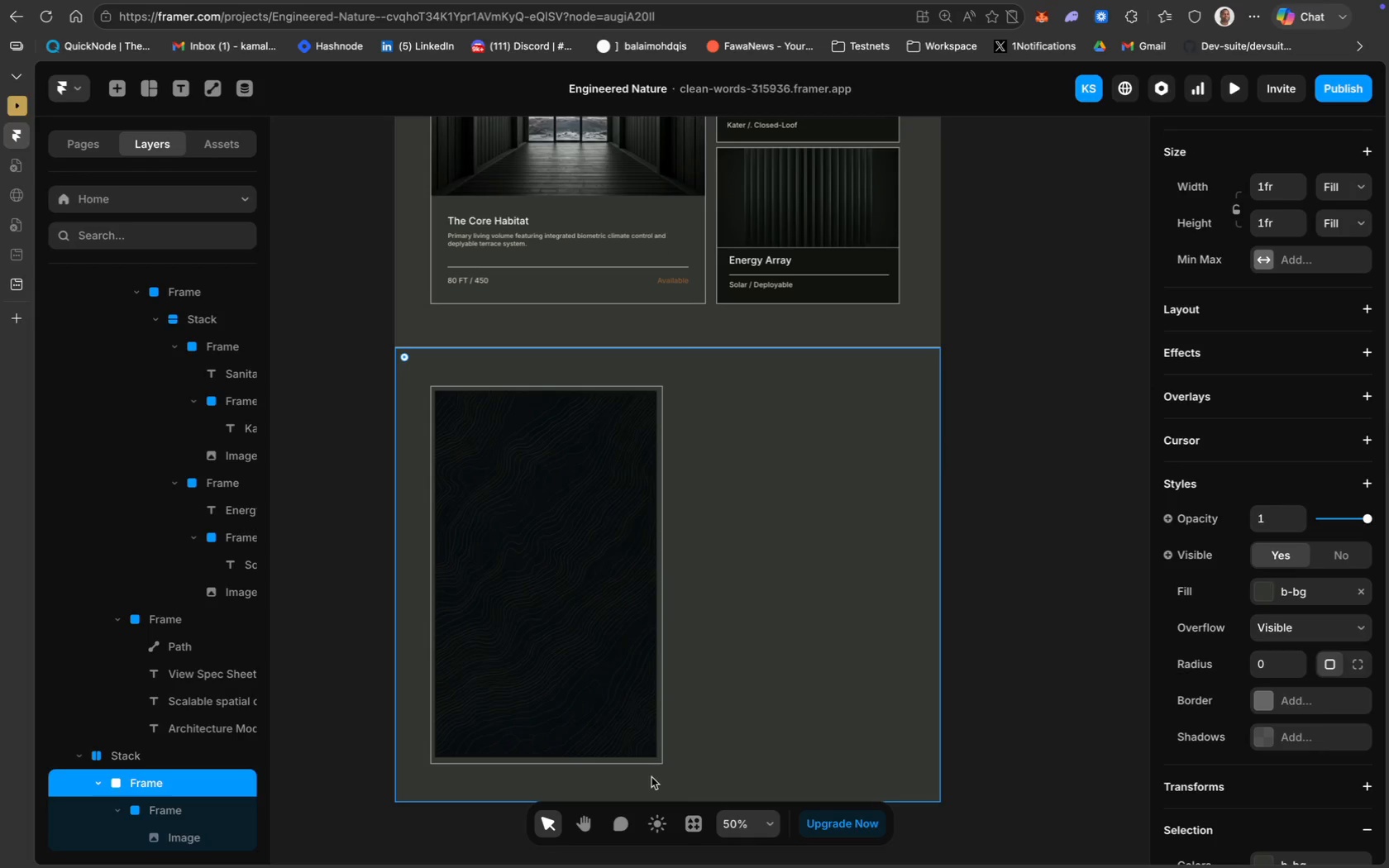 
left_click([599, 698])
 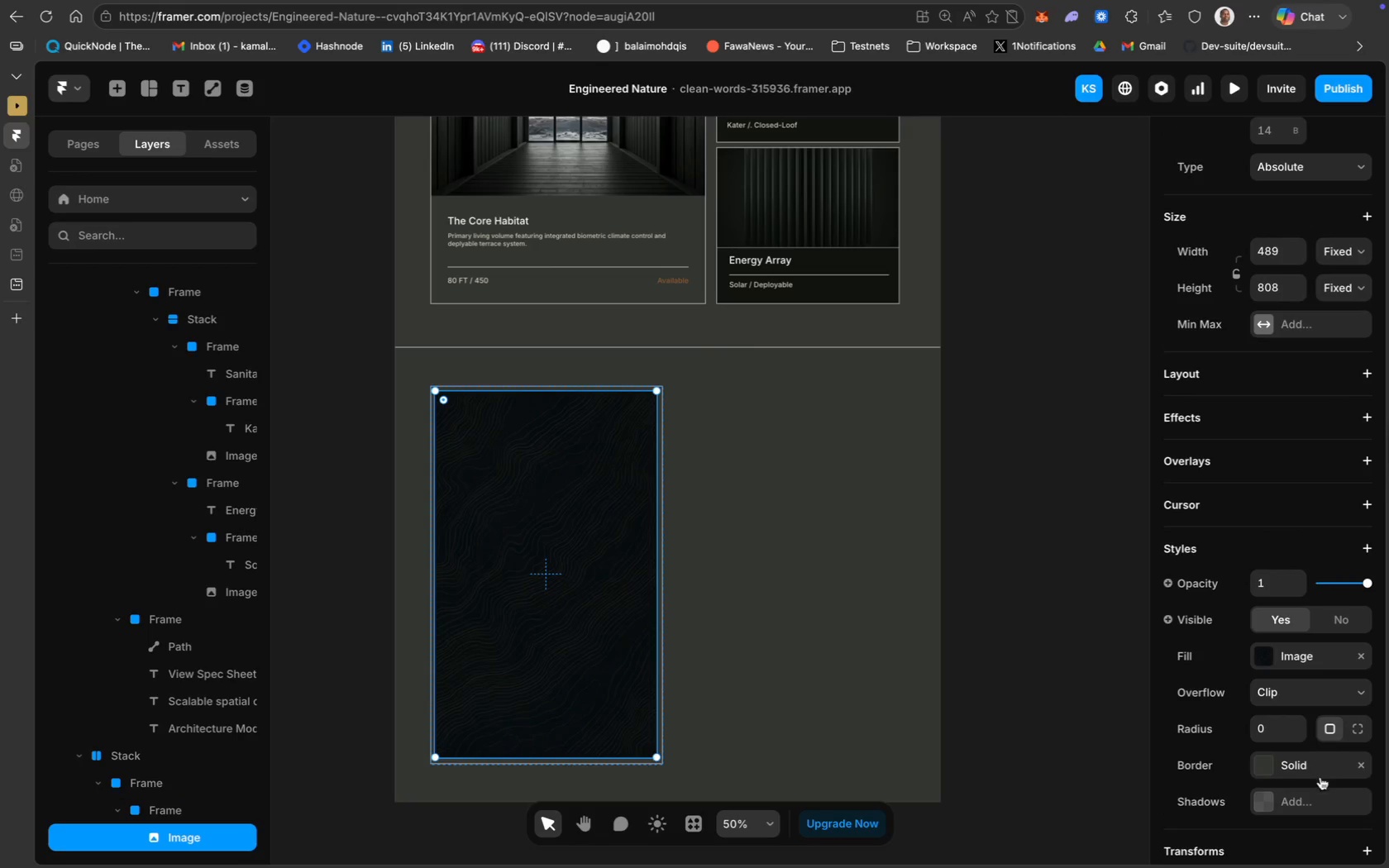 
left_click([1303, 771])
 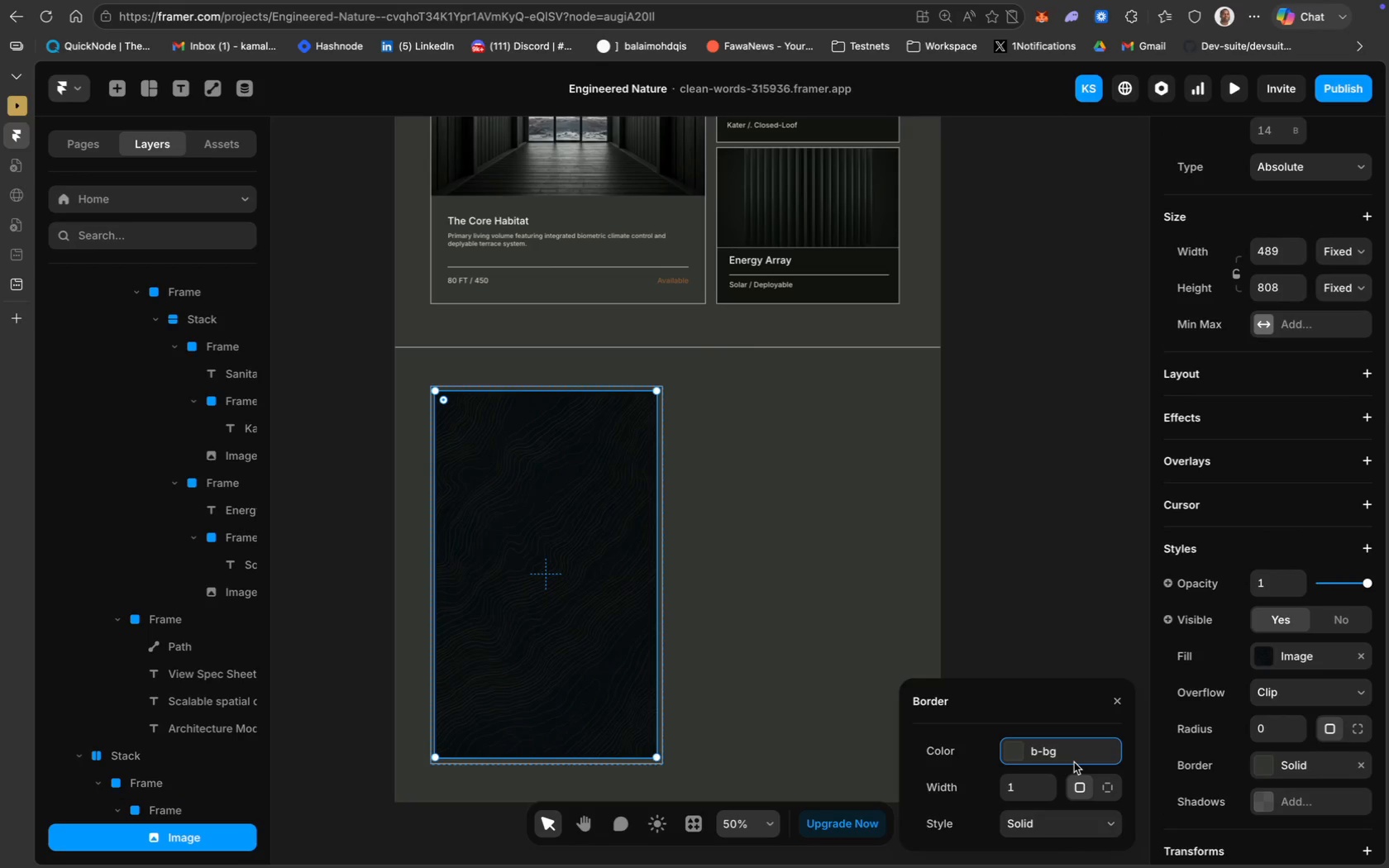 
left_click([1072, 756])
 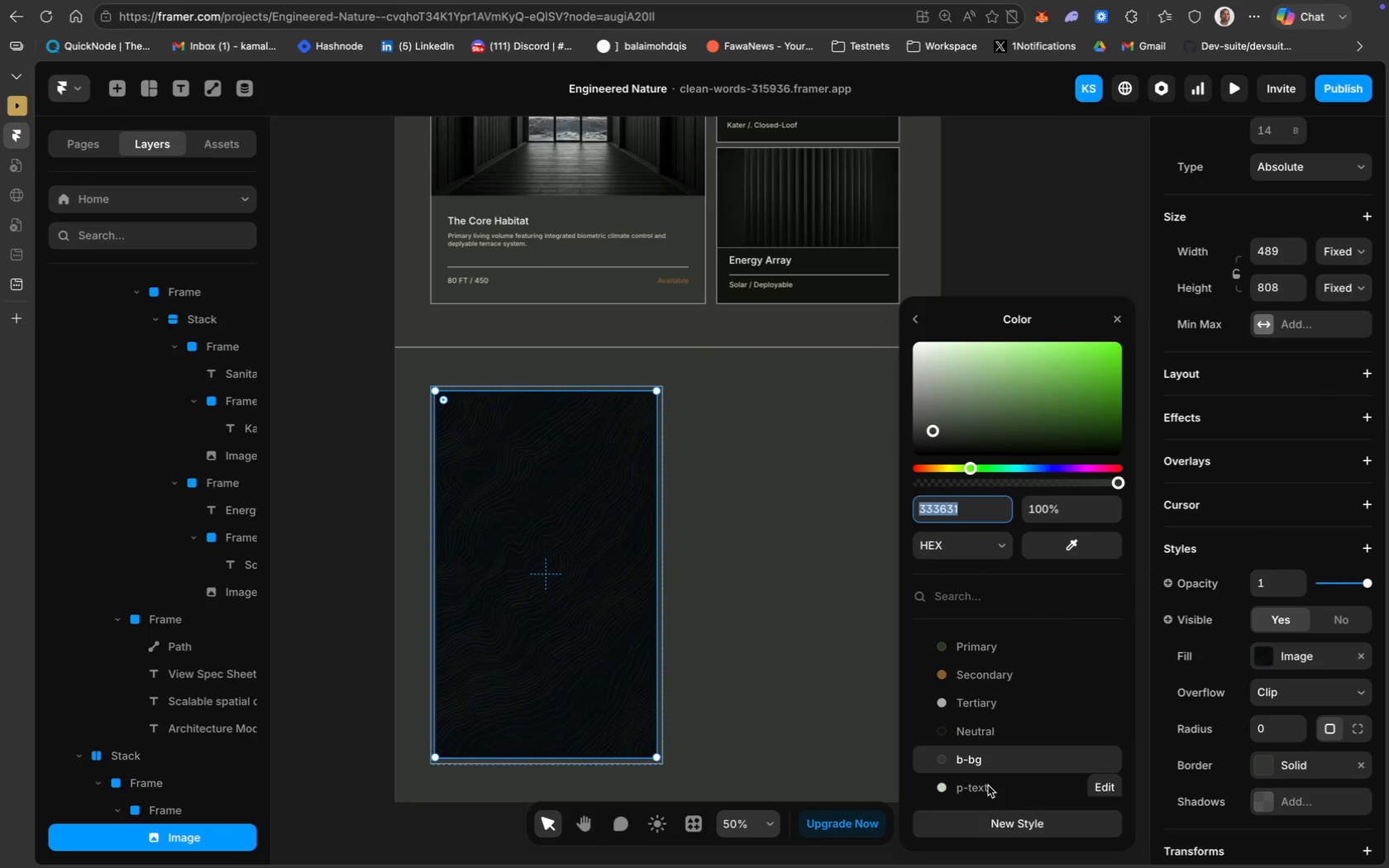 
wait(5.28)
 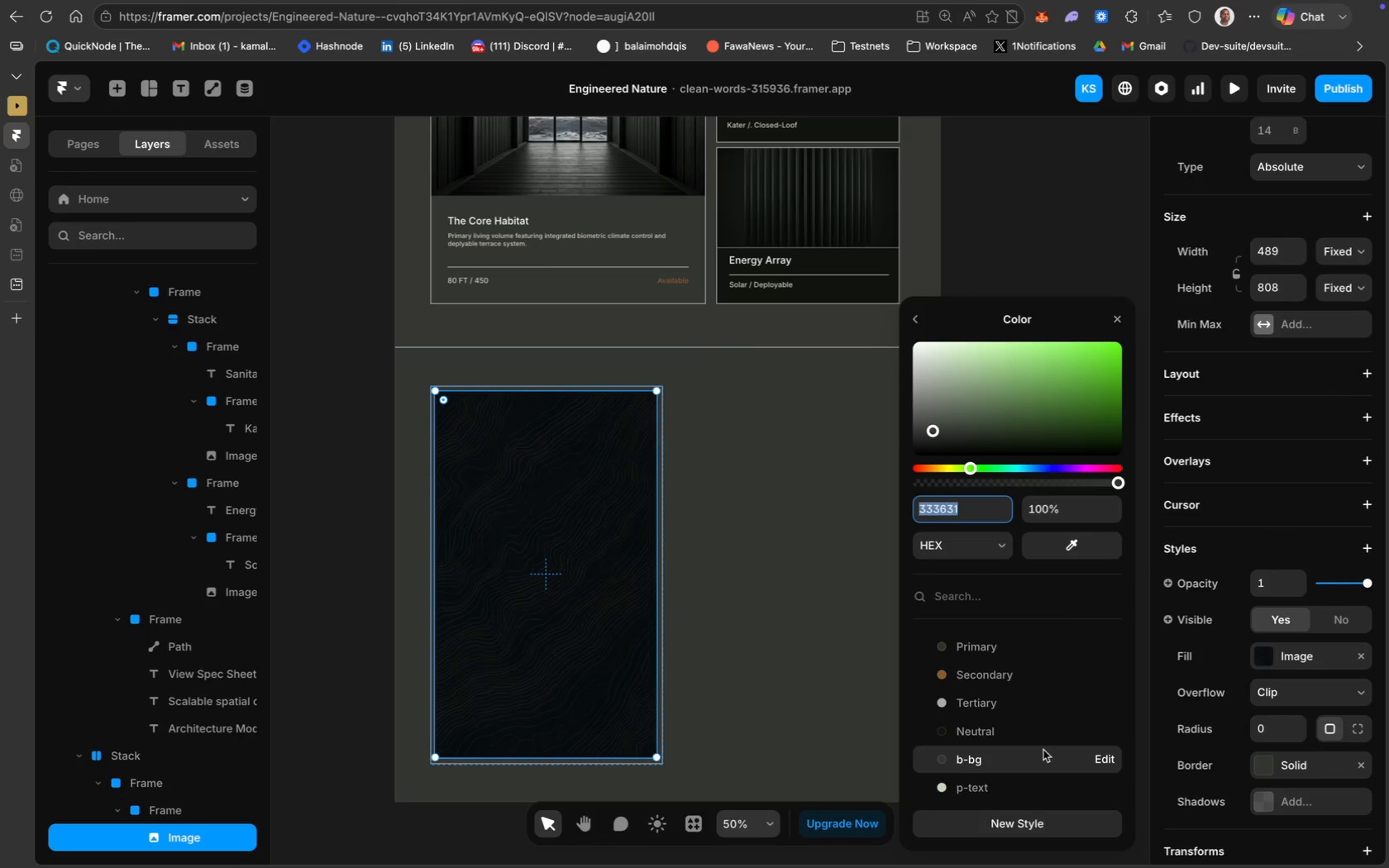 
left_click([989, 785])
 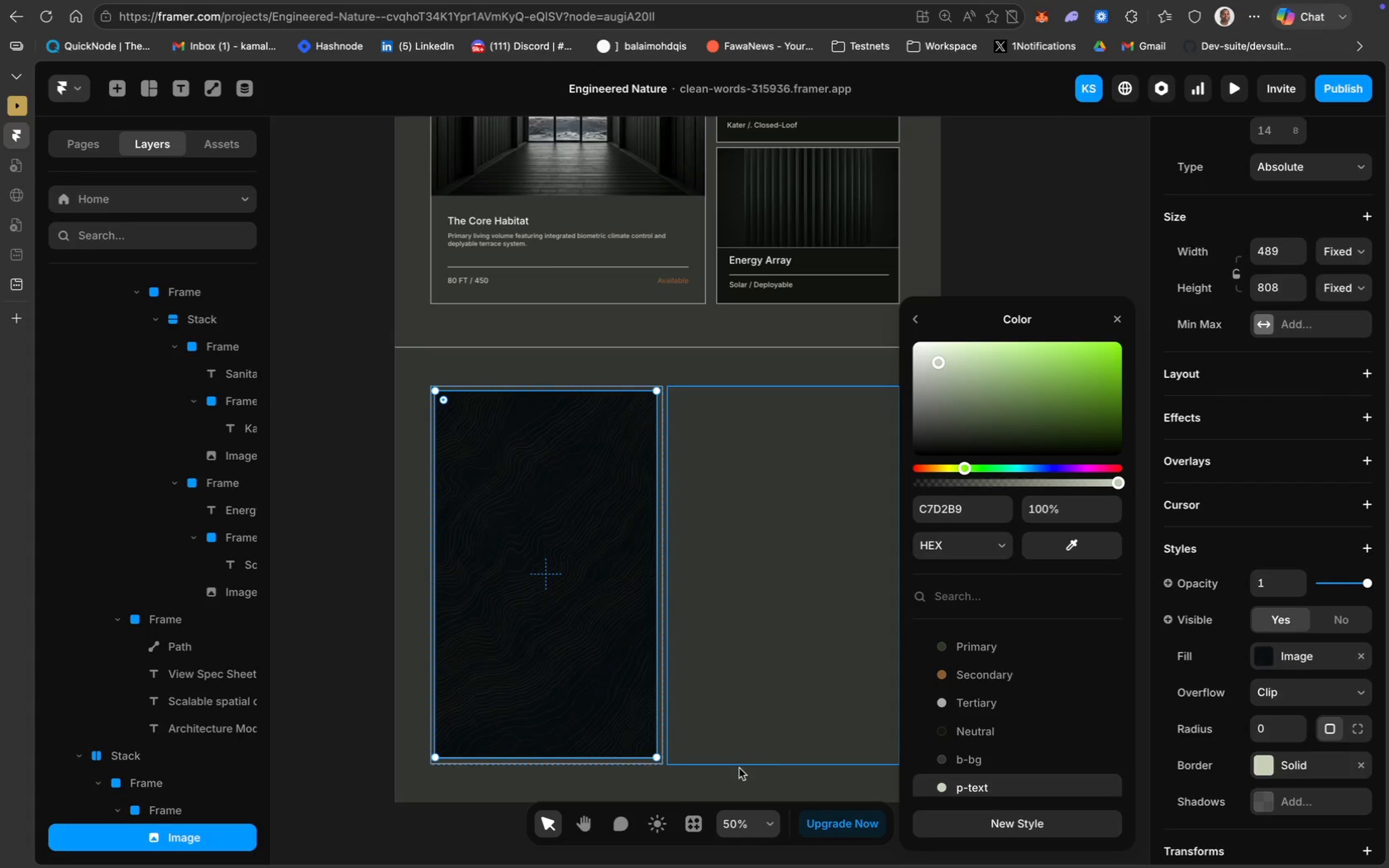 
left_click([681, 785])
 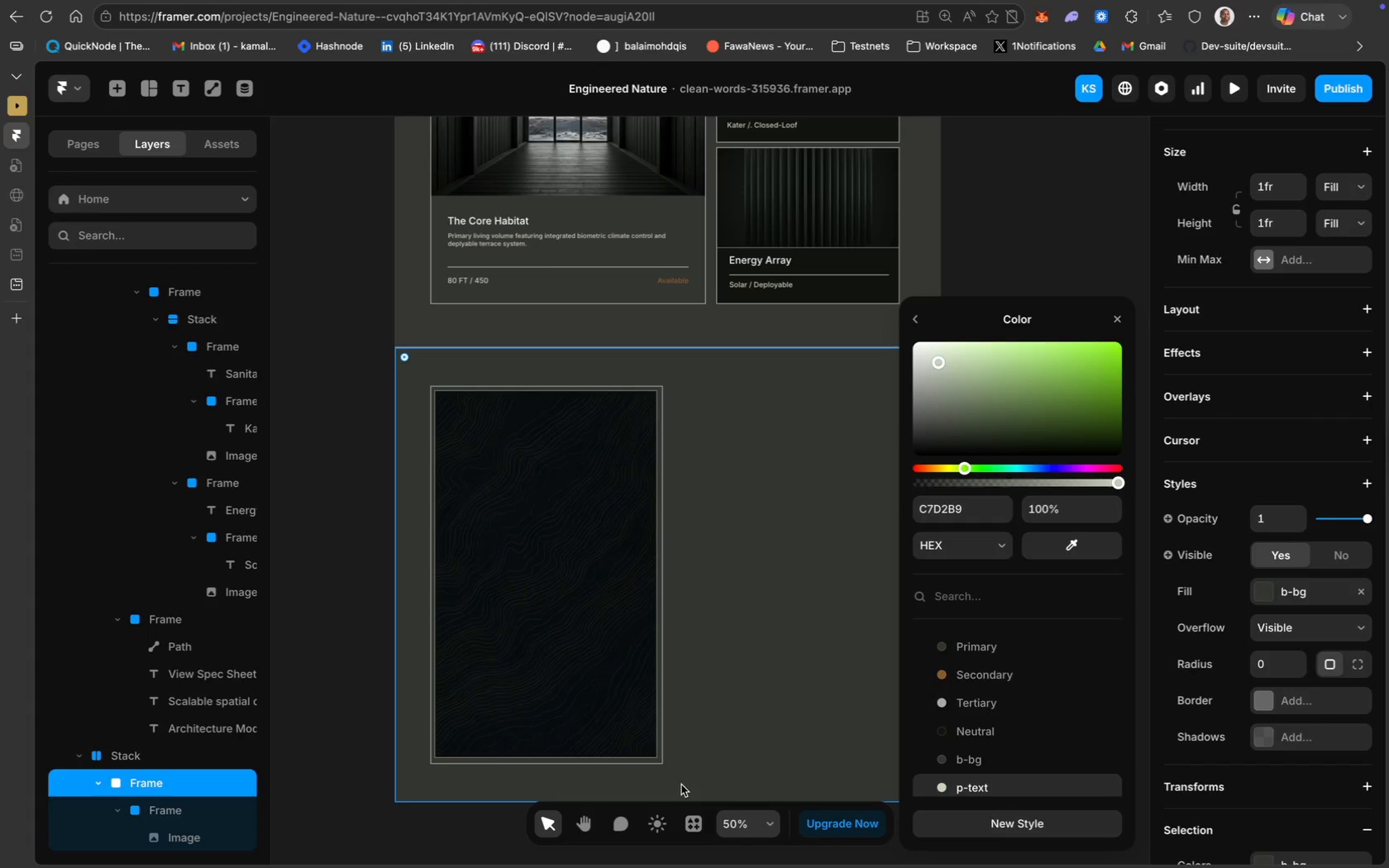 
scroll: coordinate [570, 723], scroll_direction: down, amount: 28.0
 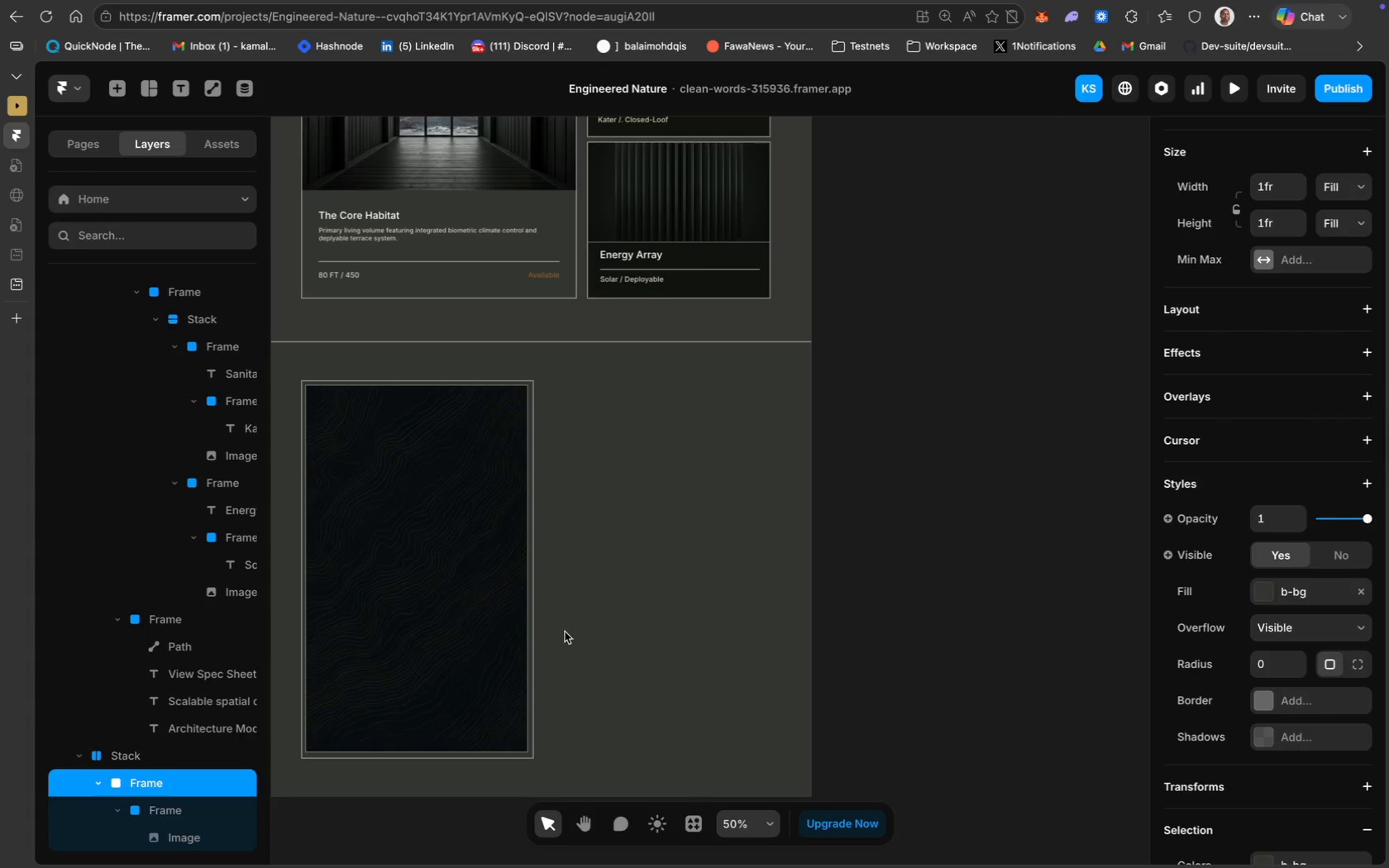 
mouse_move([565, 619])